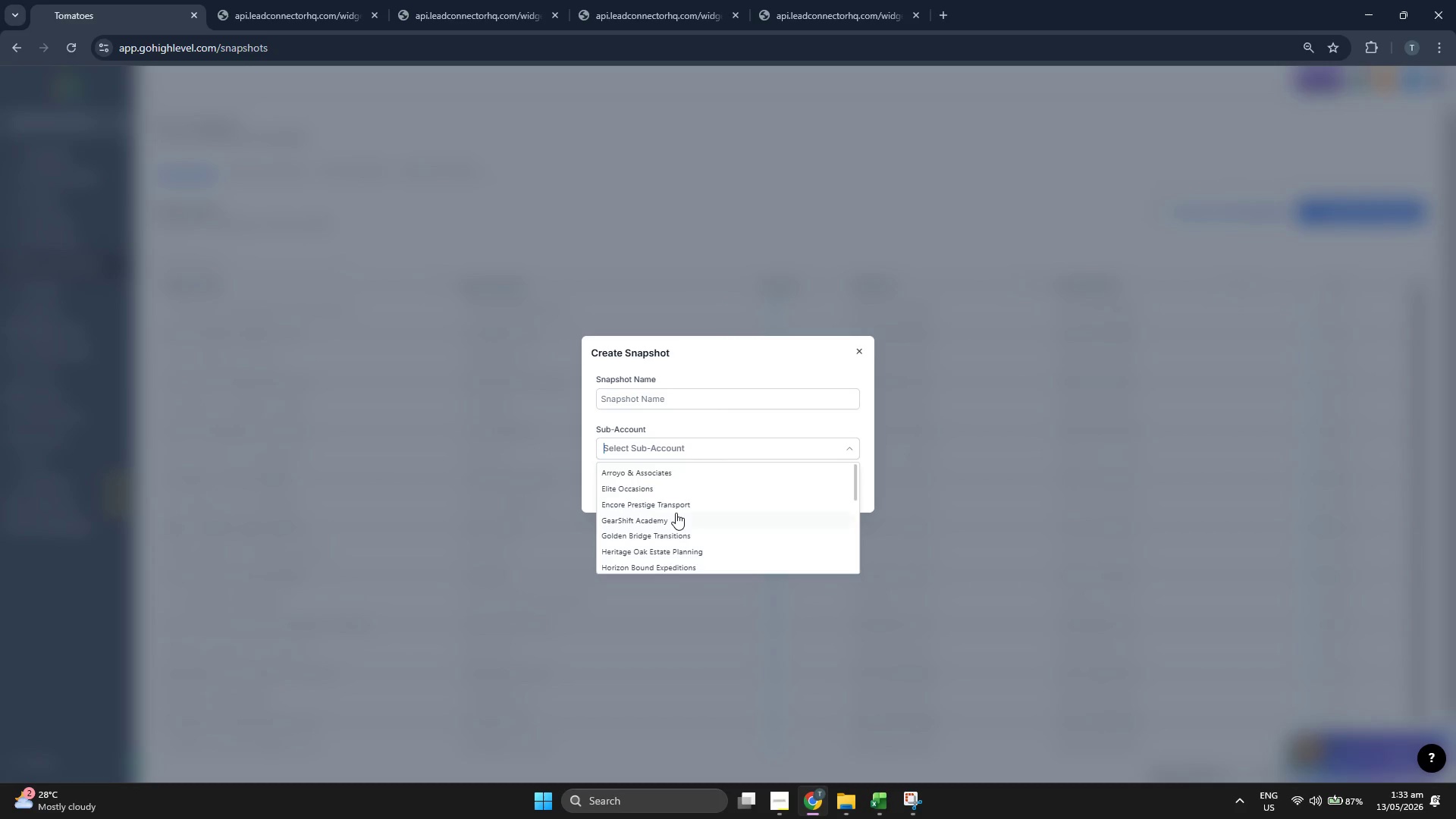 
scroll: coordinate [676, 513], scroll_direction: down, amount: 5.0
 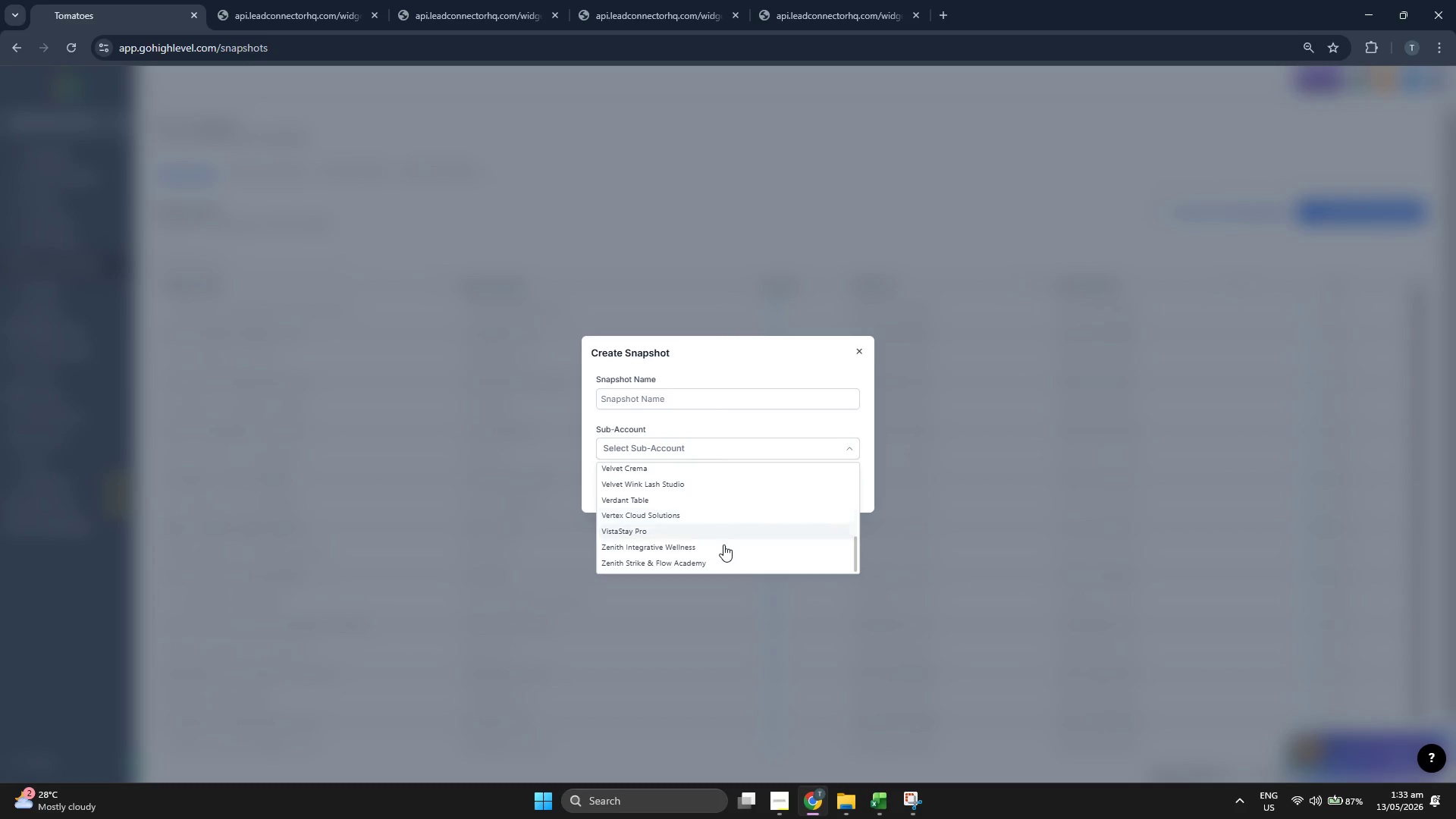 
scroll: coordinate [707, 527], scroll_direction: up, amount: 2.0
 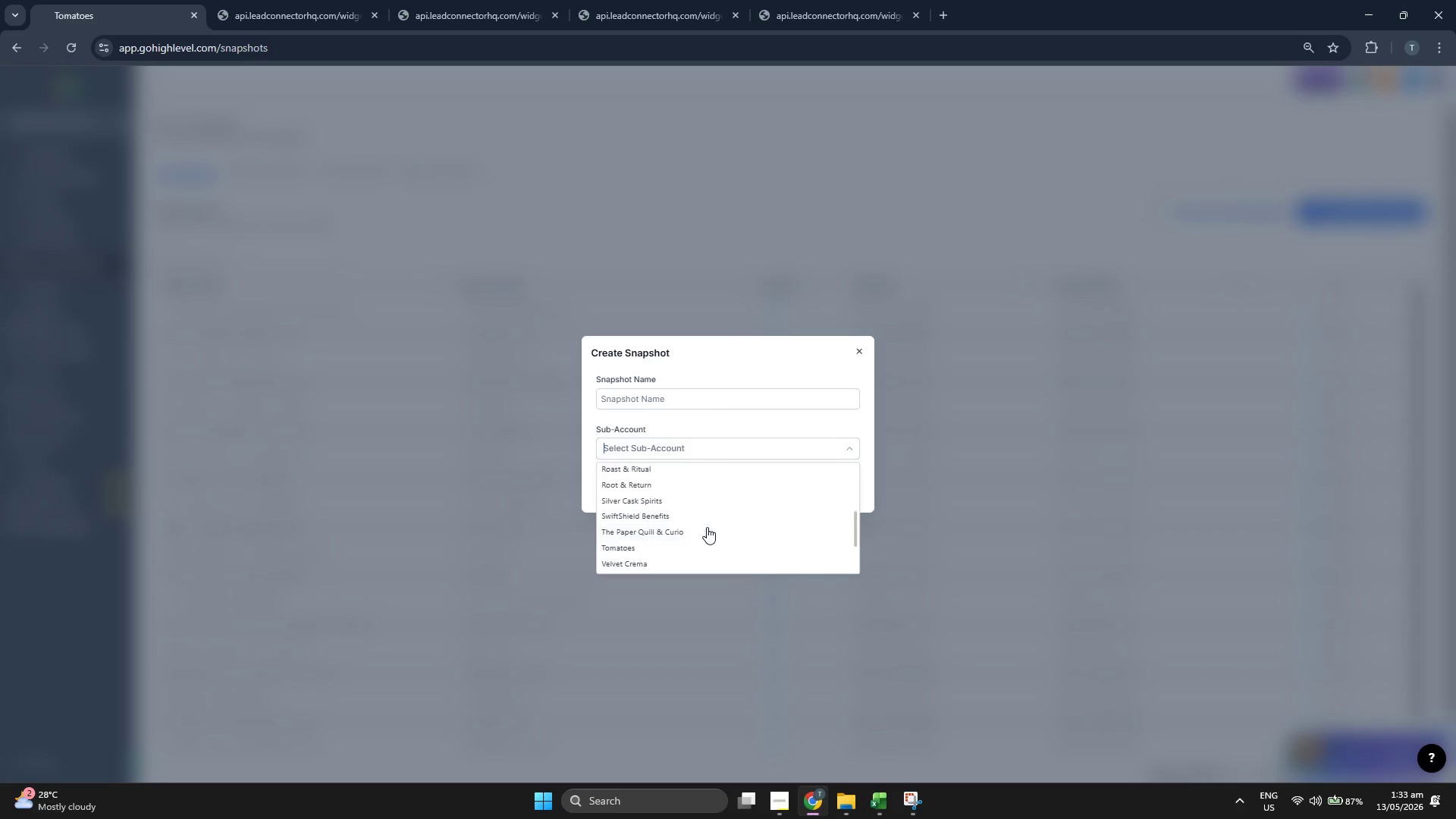 
scroll: coordinate [707, 527], scroll_direction: down, amount: 1.0
 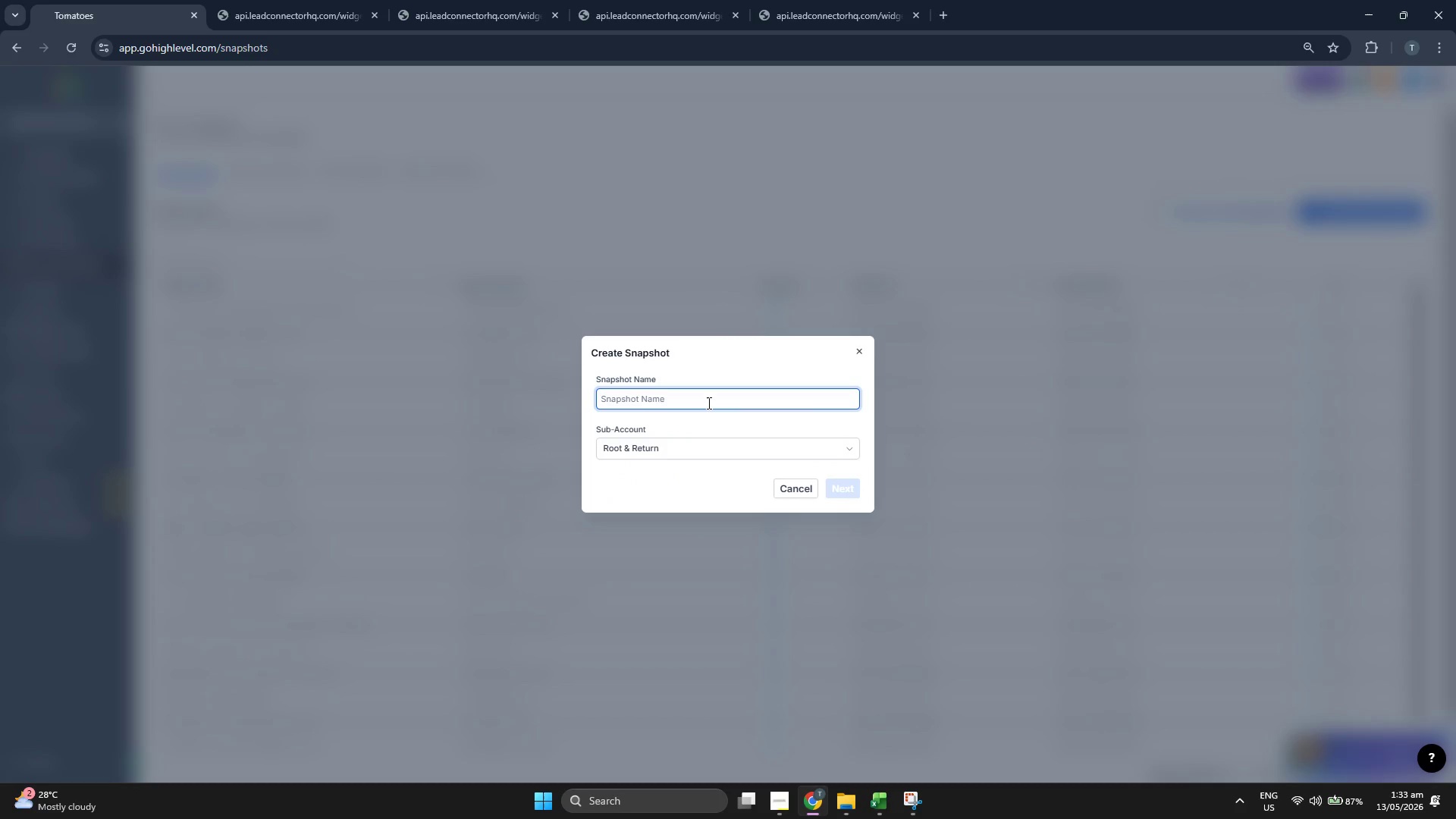 
type(Composting Logistics System)
 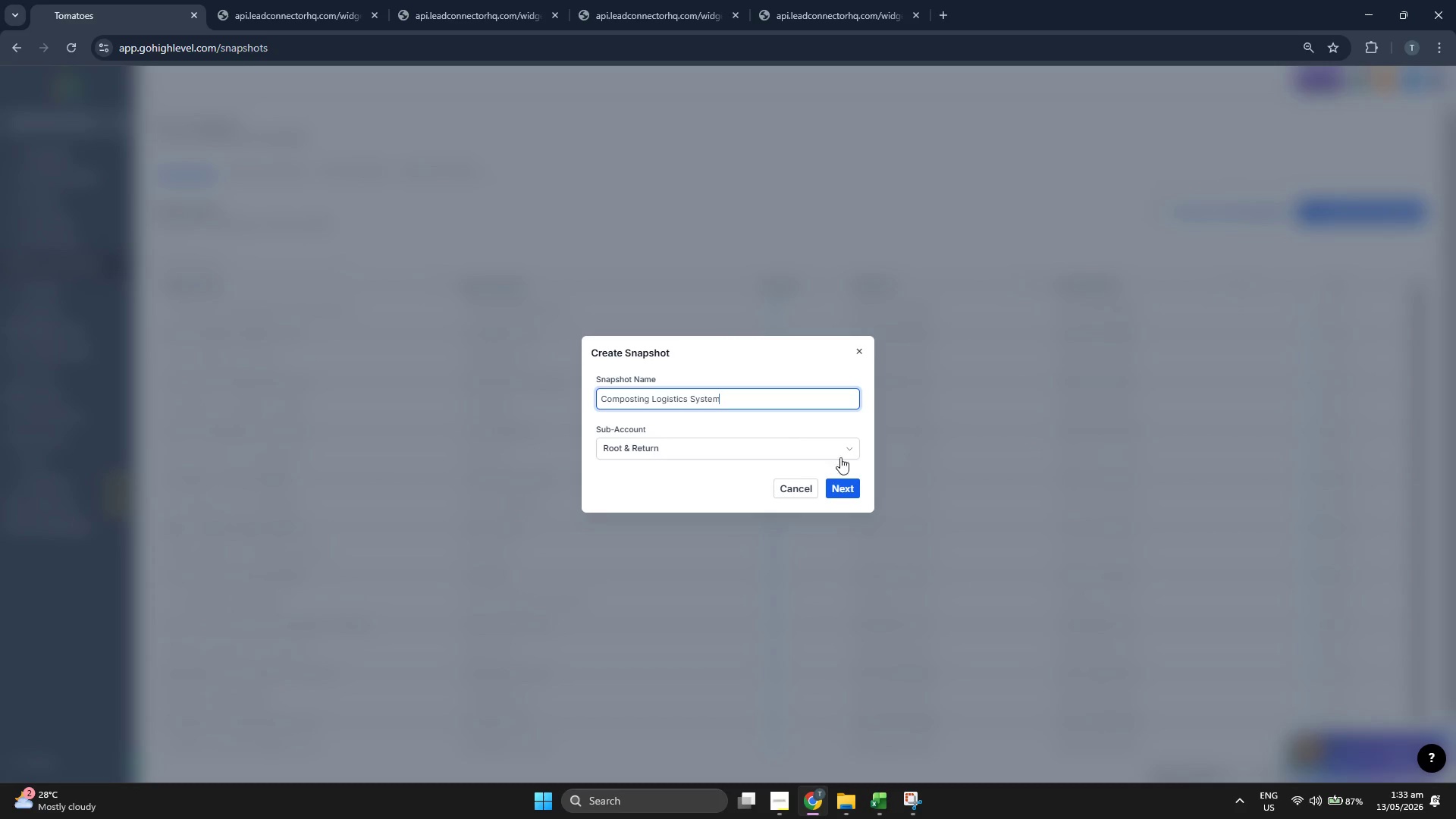 
left_click([839, 488])
 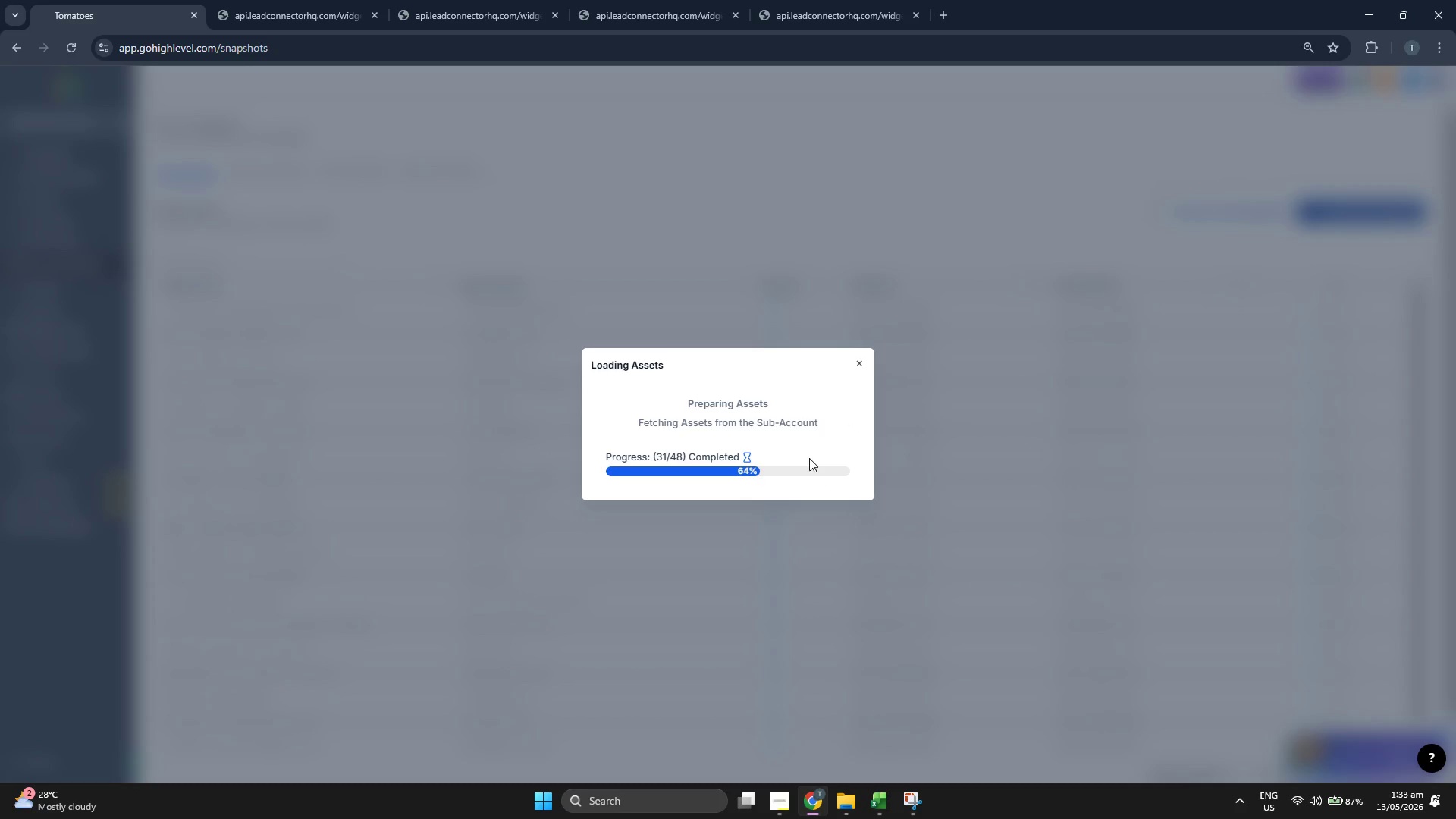 
wait(10.28)
 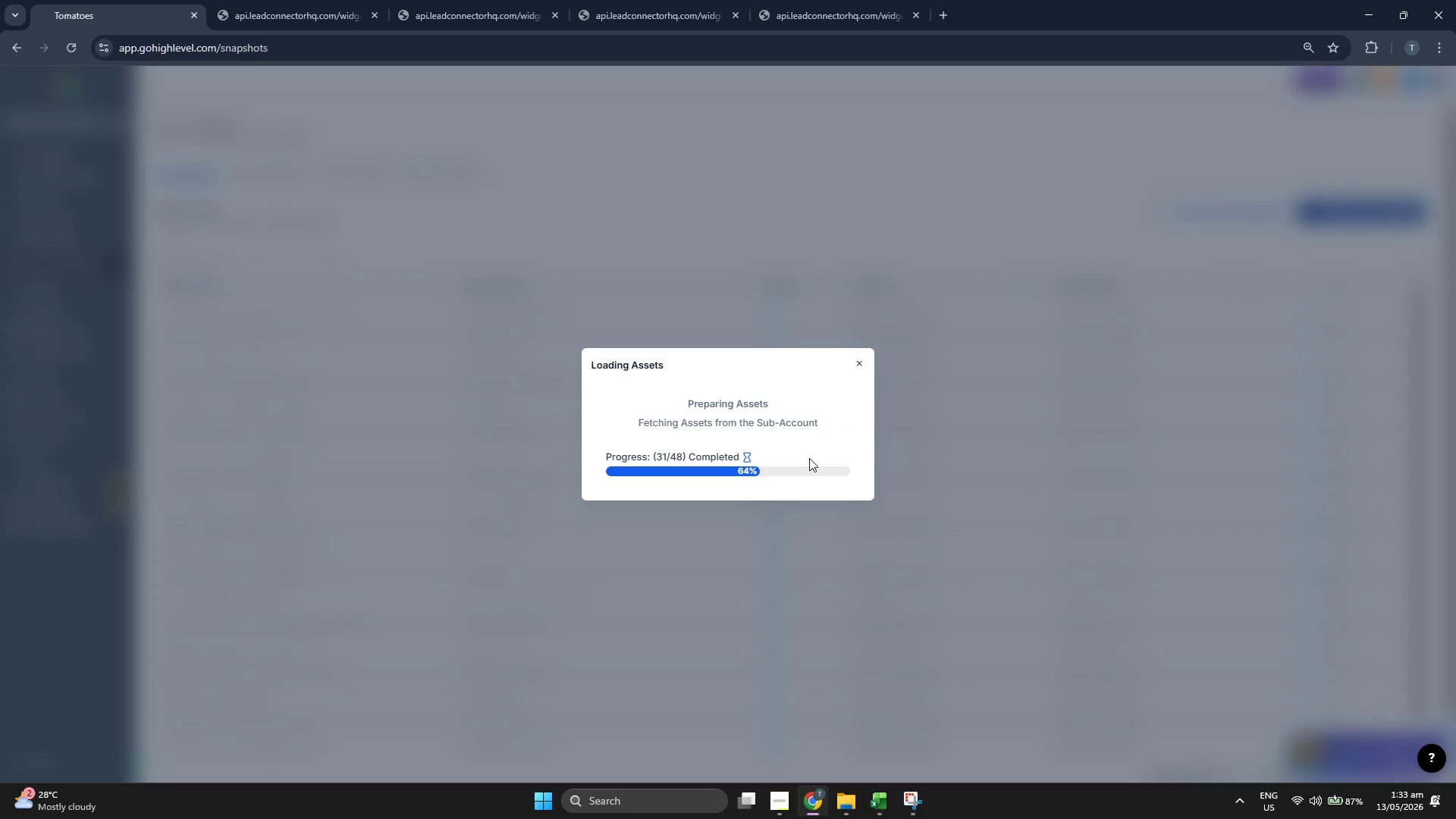 
scroll: coordinate [635, 417], scroll_direction: down, amount: 7.0